 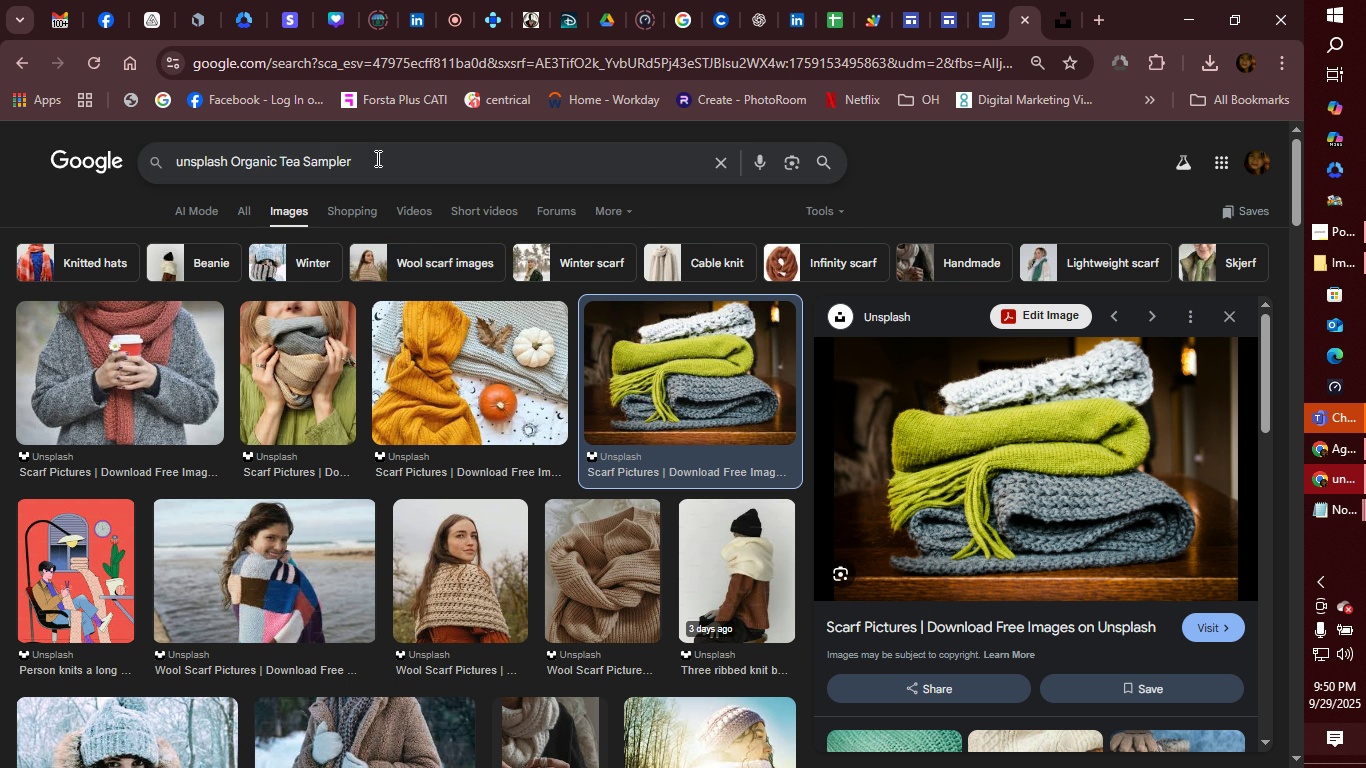 
key(Enter)
 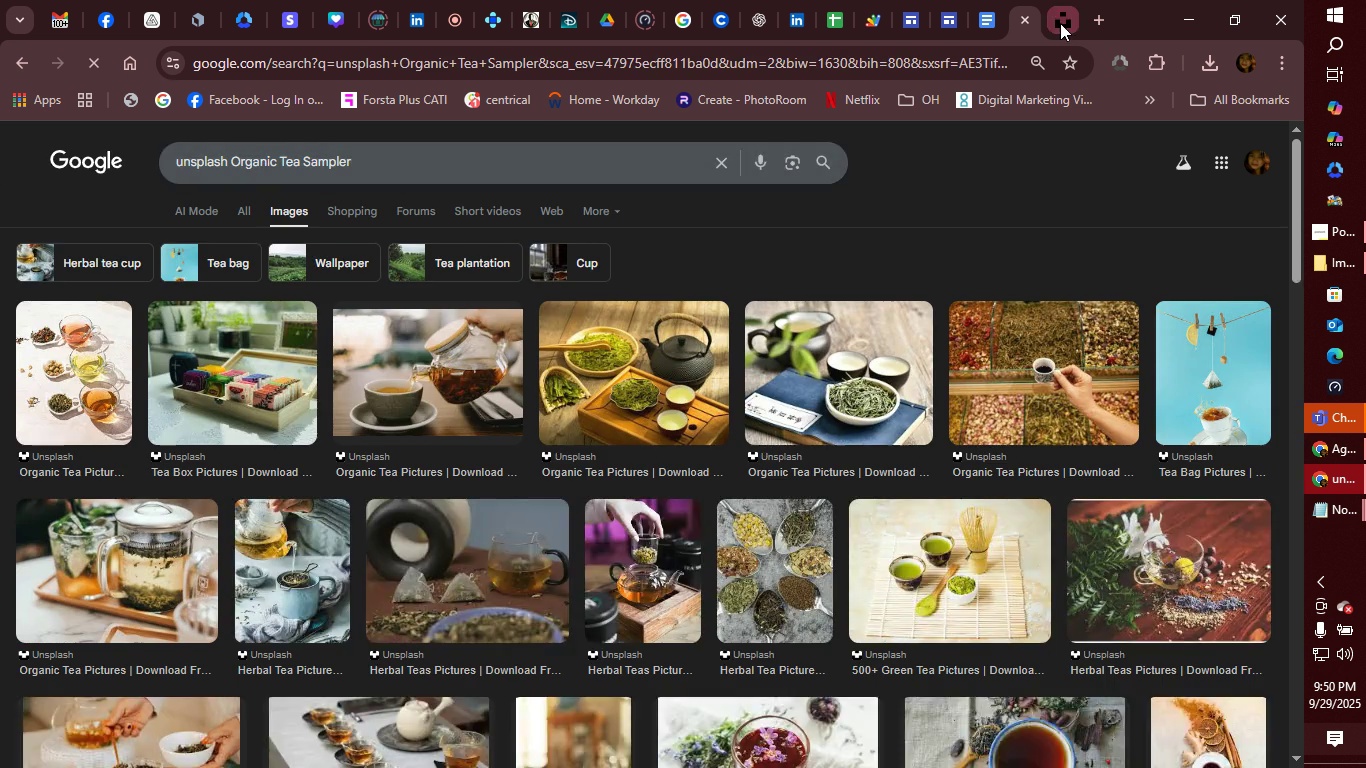 
left_click([1059, 23])
 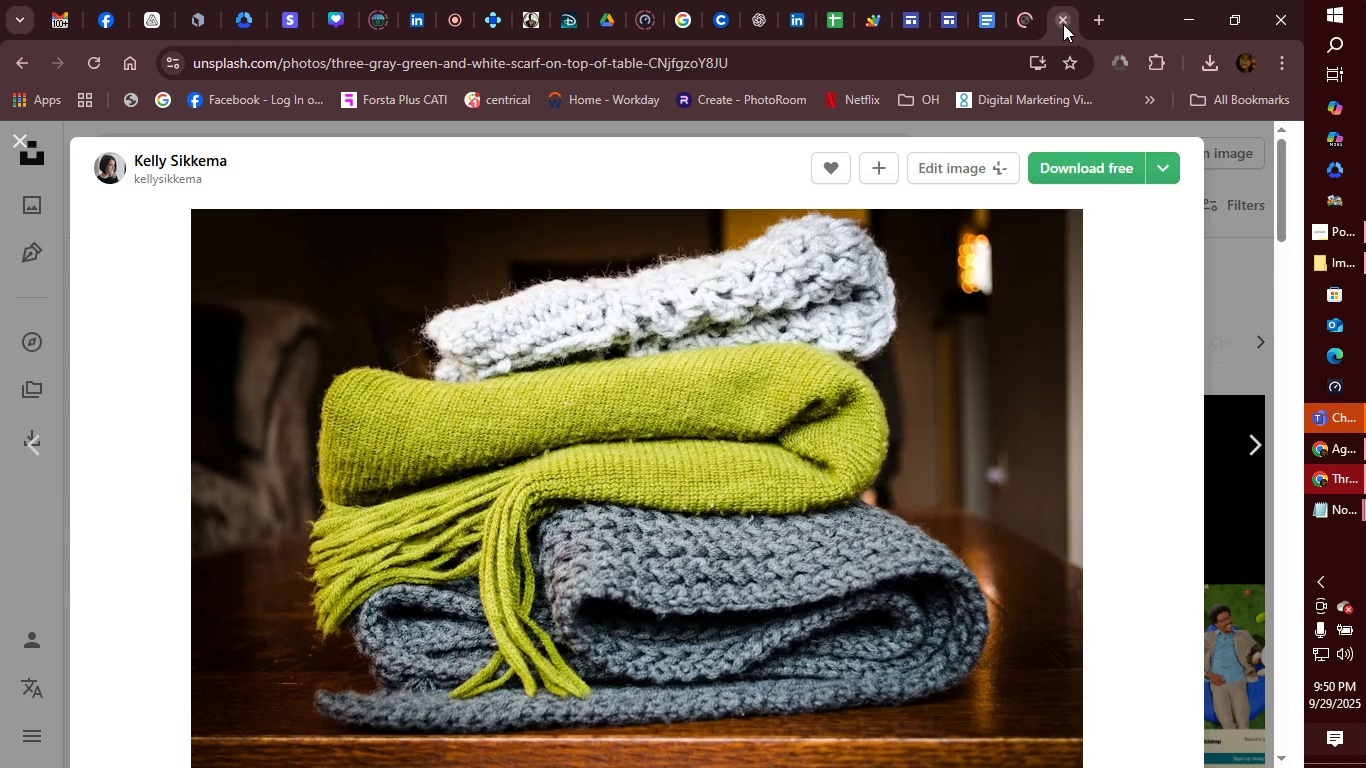 
left_click([1063, 24])
 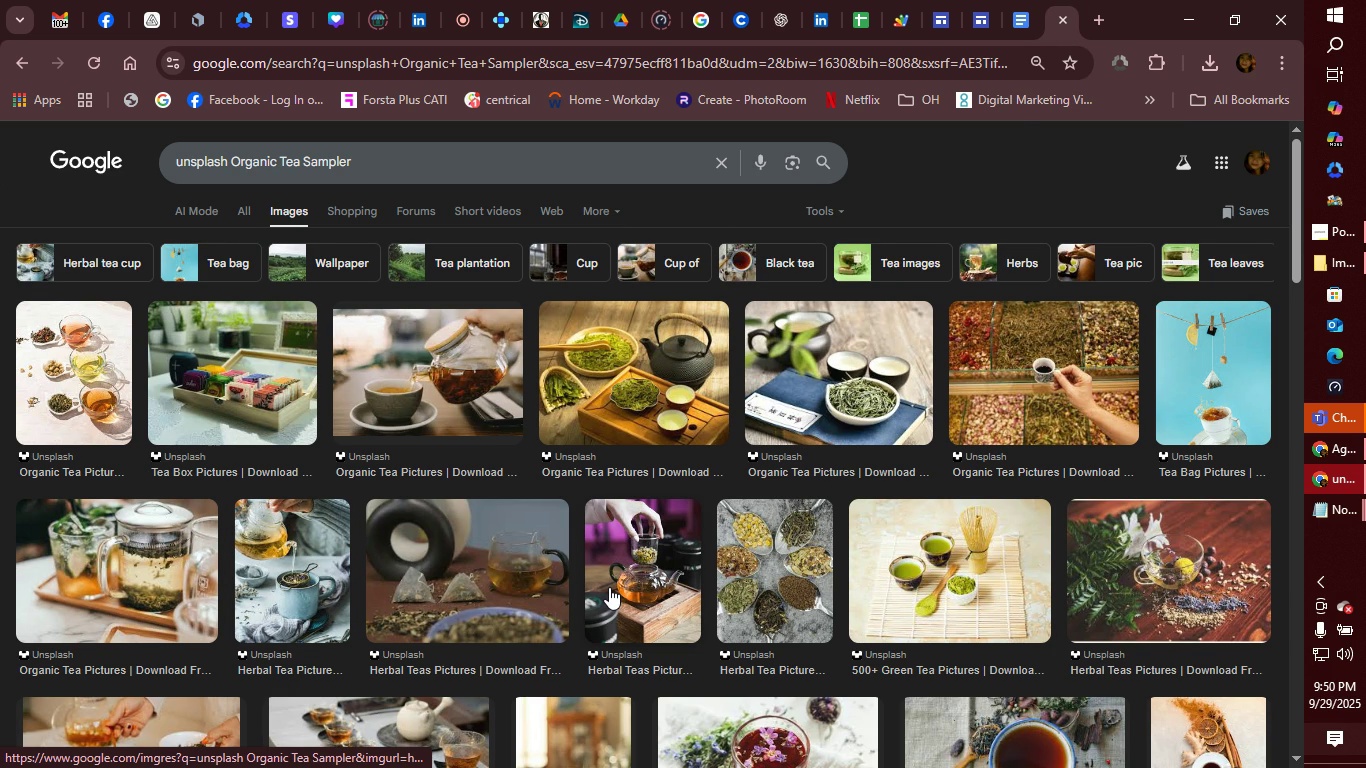 
wait(10.82)
 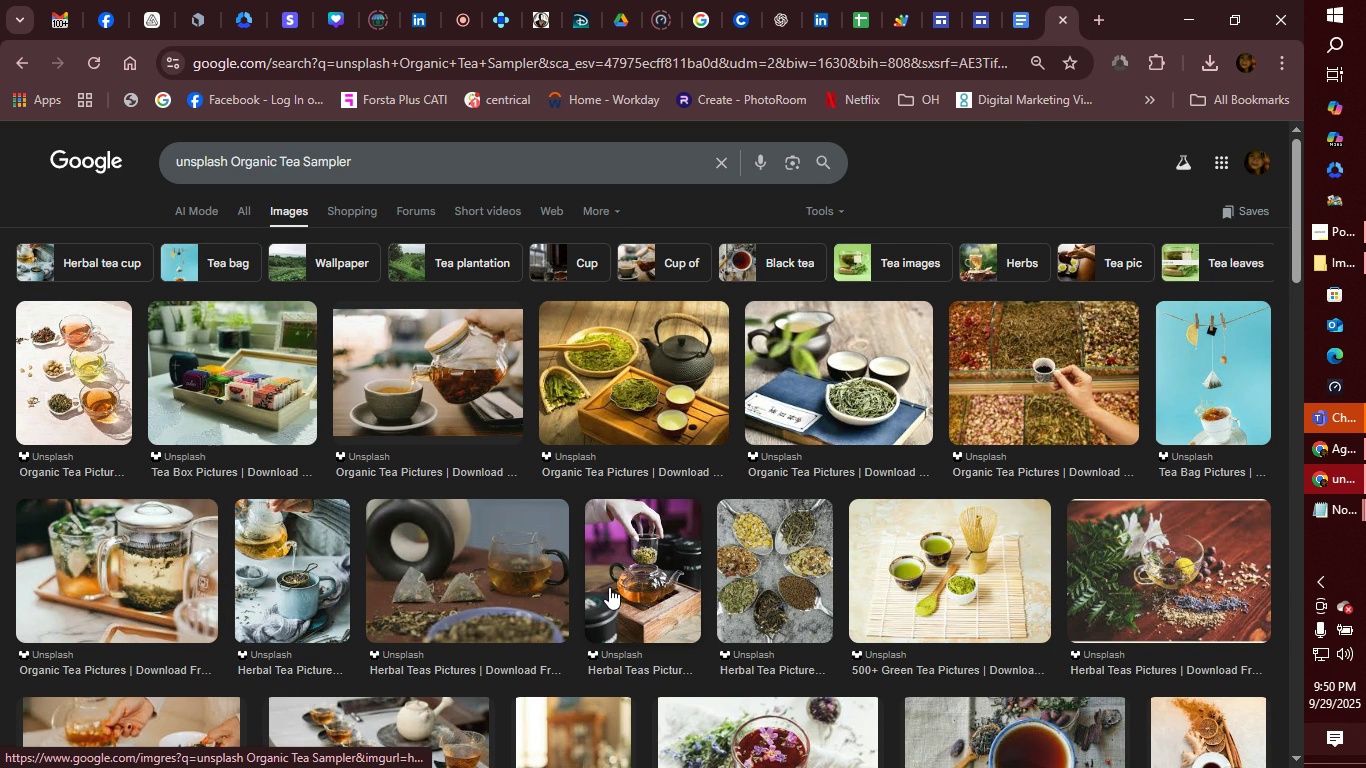 
scroll: coordinate [718, 623], scroll_direction: up, amount: 2.0
 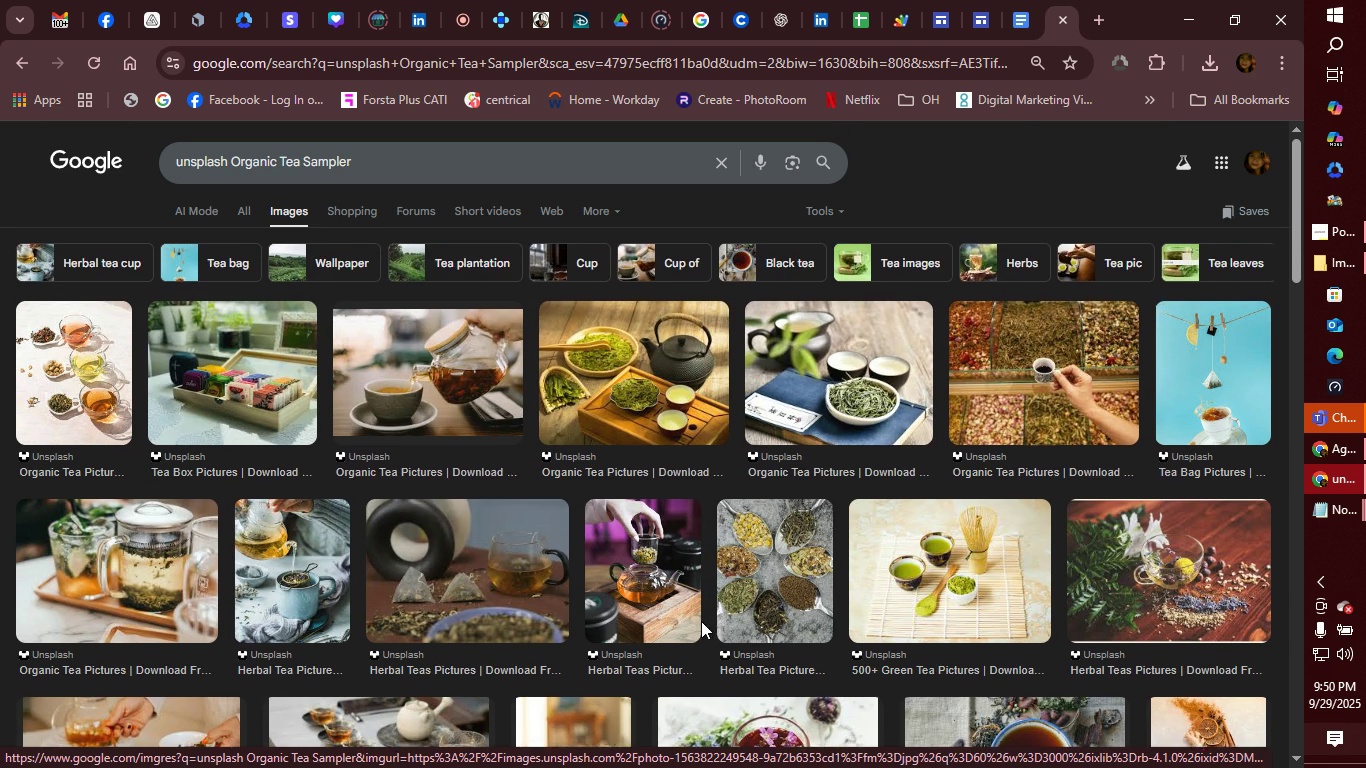 
scroll: coordinate [701, 621], scroll_direction: down, amount: 2.0
 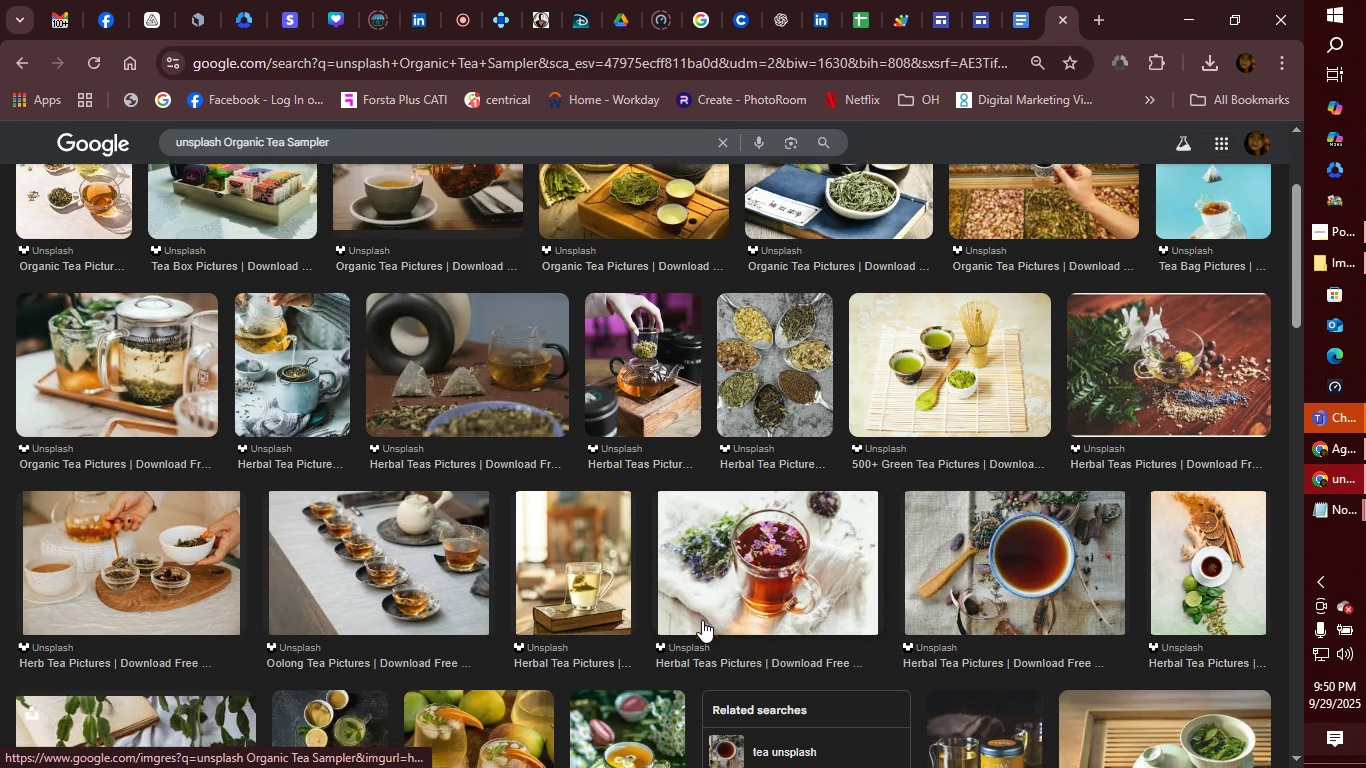 
scroll: coordinate [702, 620], scroll_direction: up, amount: 1.0
 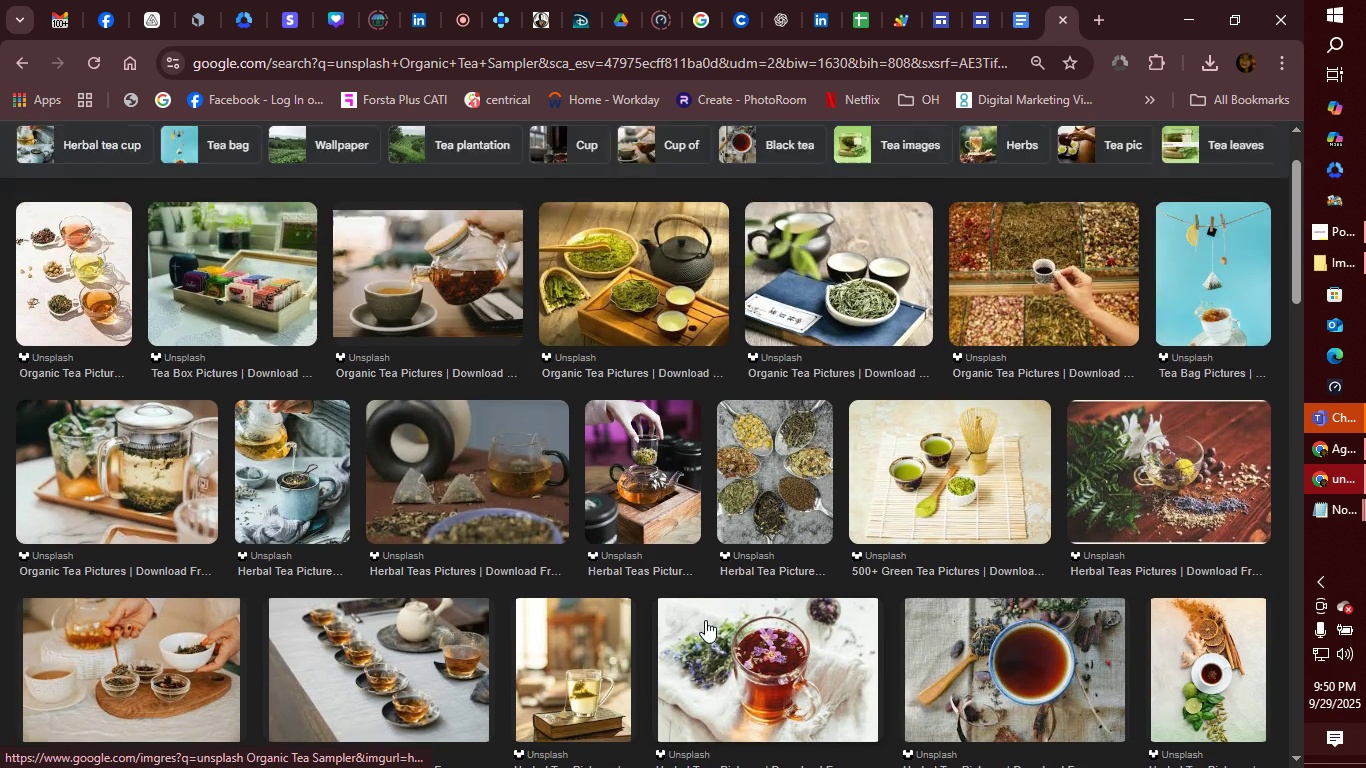 
scroll: coordinate [703, 620], scroll_direction: down, amount: 10.0
 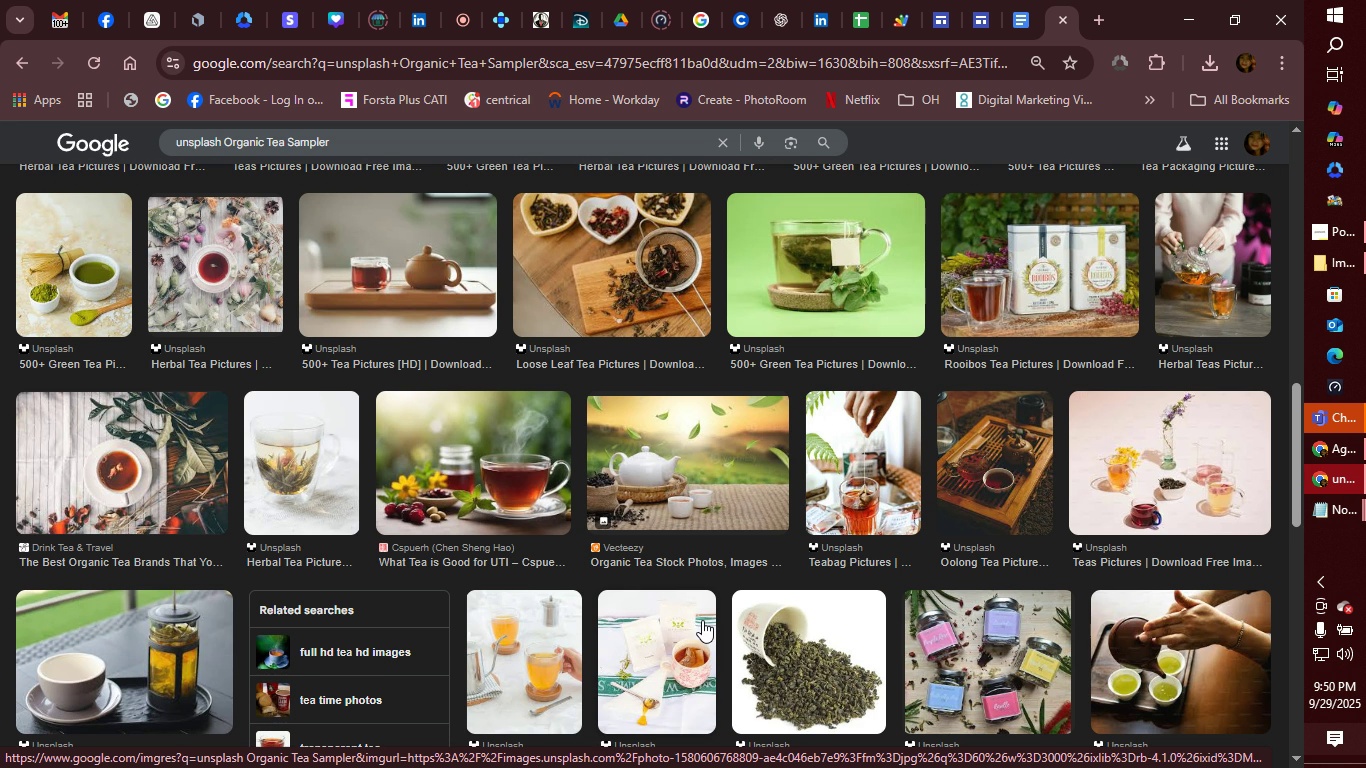 
wait(5.76)
 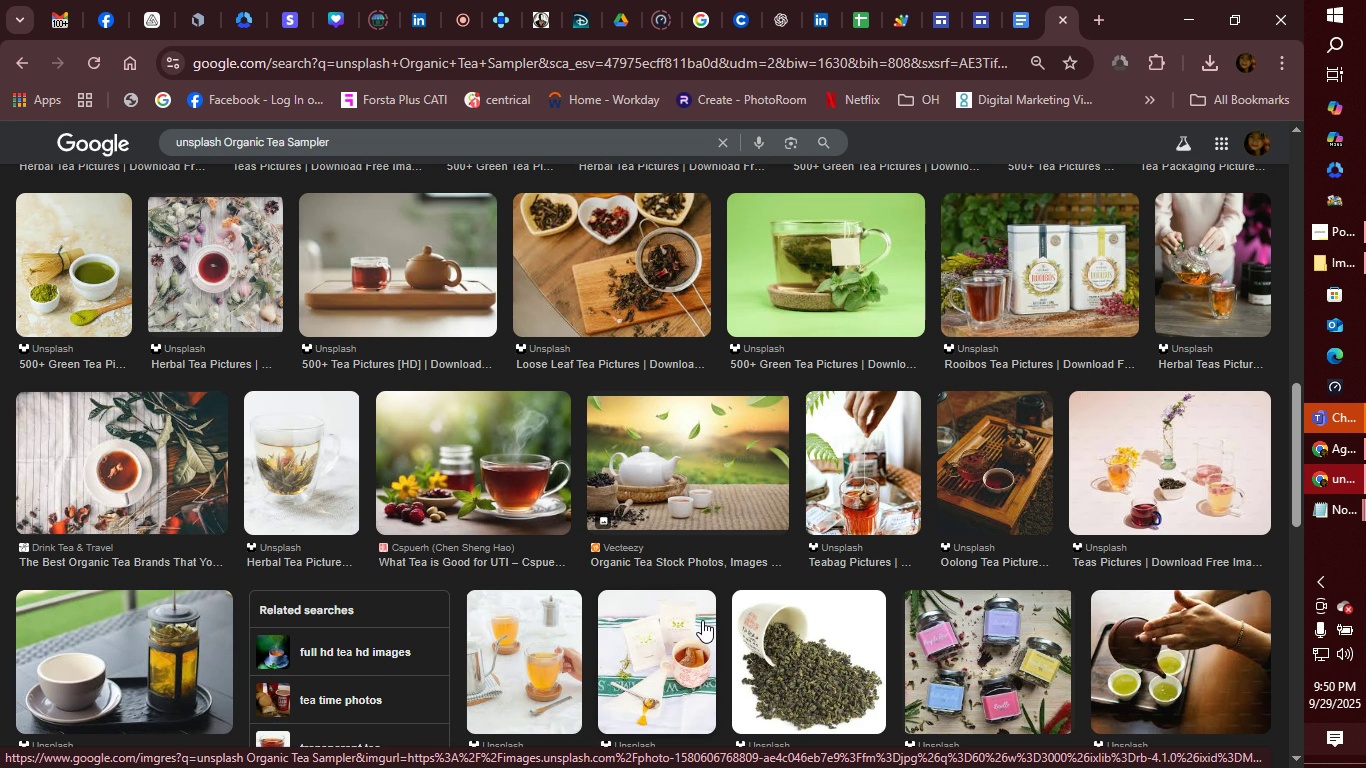 
scroll: coordinate [916, 669], scroll_direction: down, amount: 3.0
 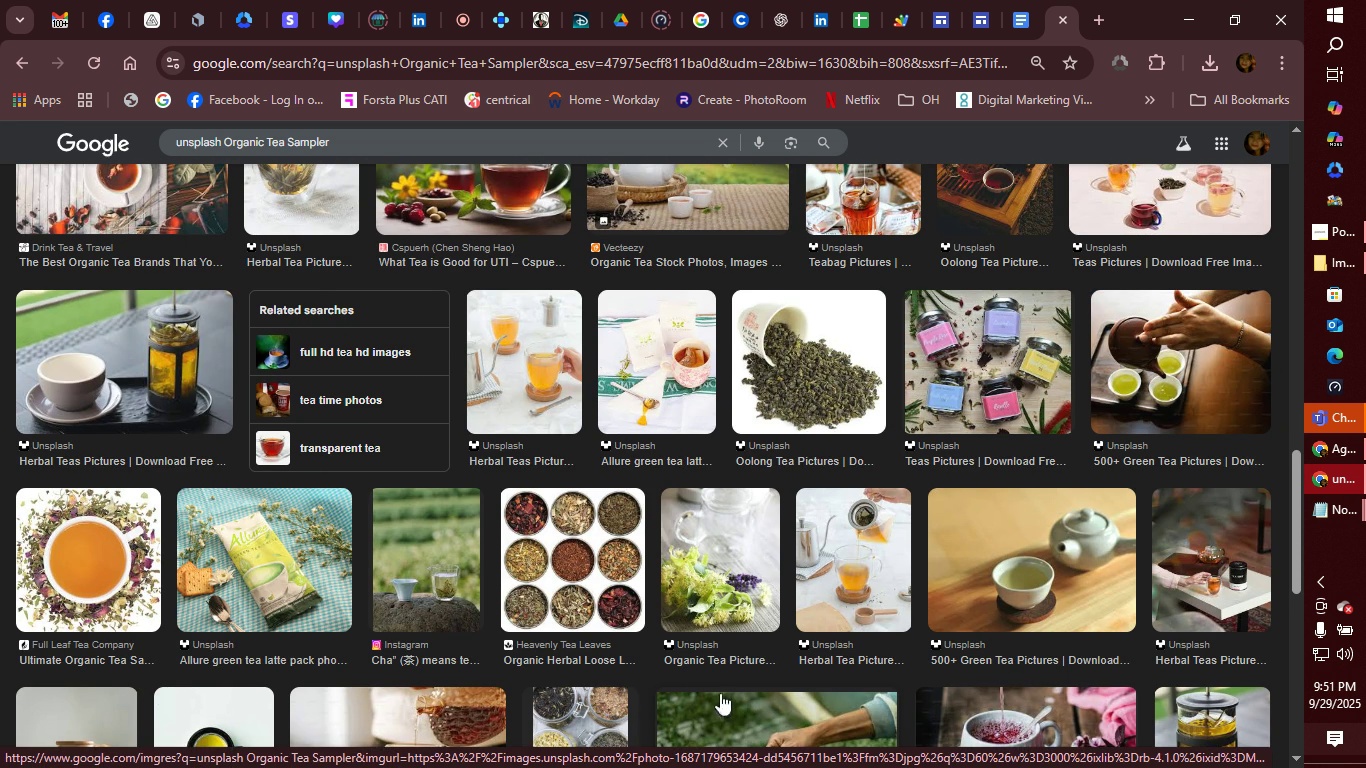 
wait(5.68)
 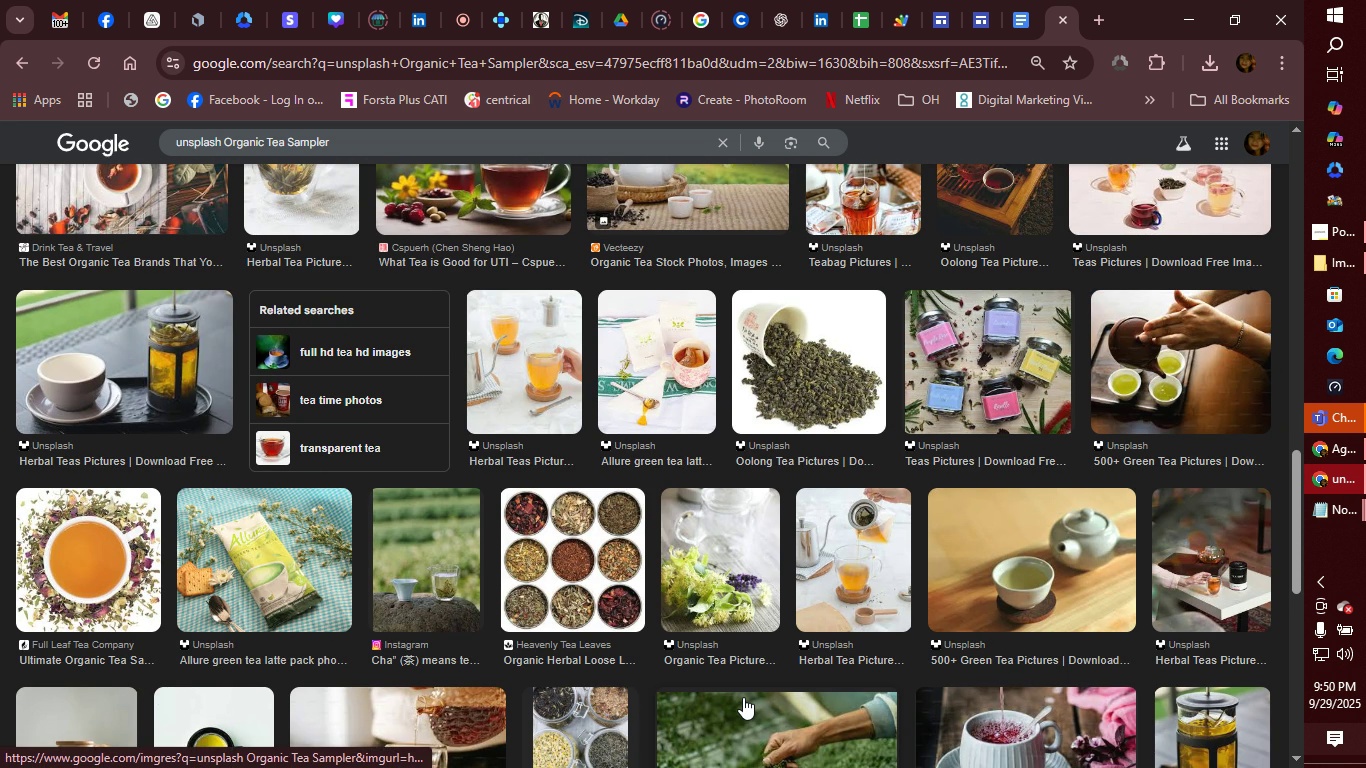 
scroll: coordinate [757, 631], scroll_direction: down, amount: 1.0
 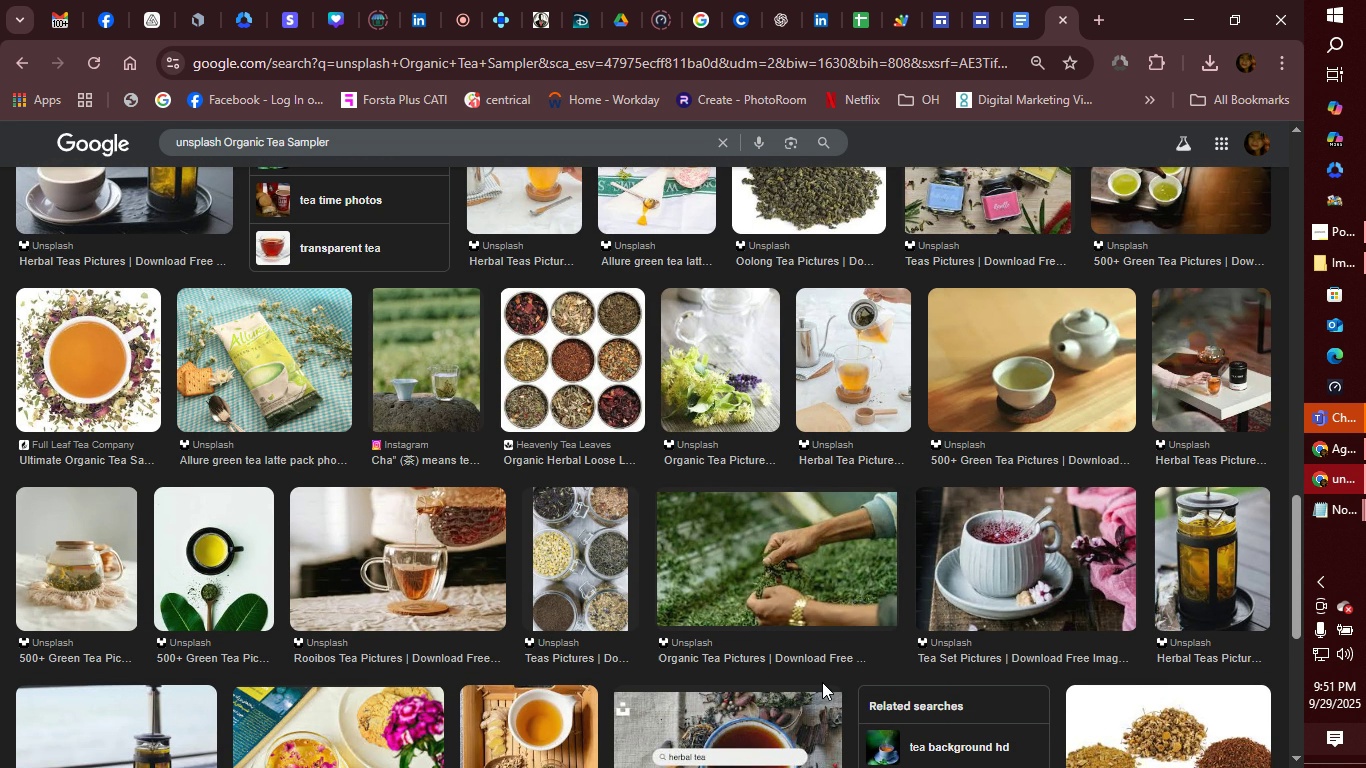 
wait(5.7)
 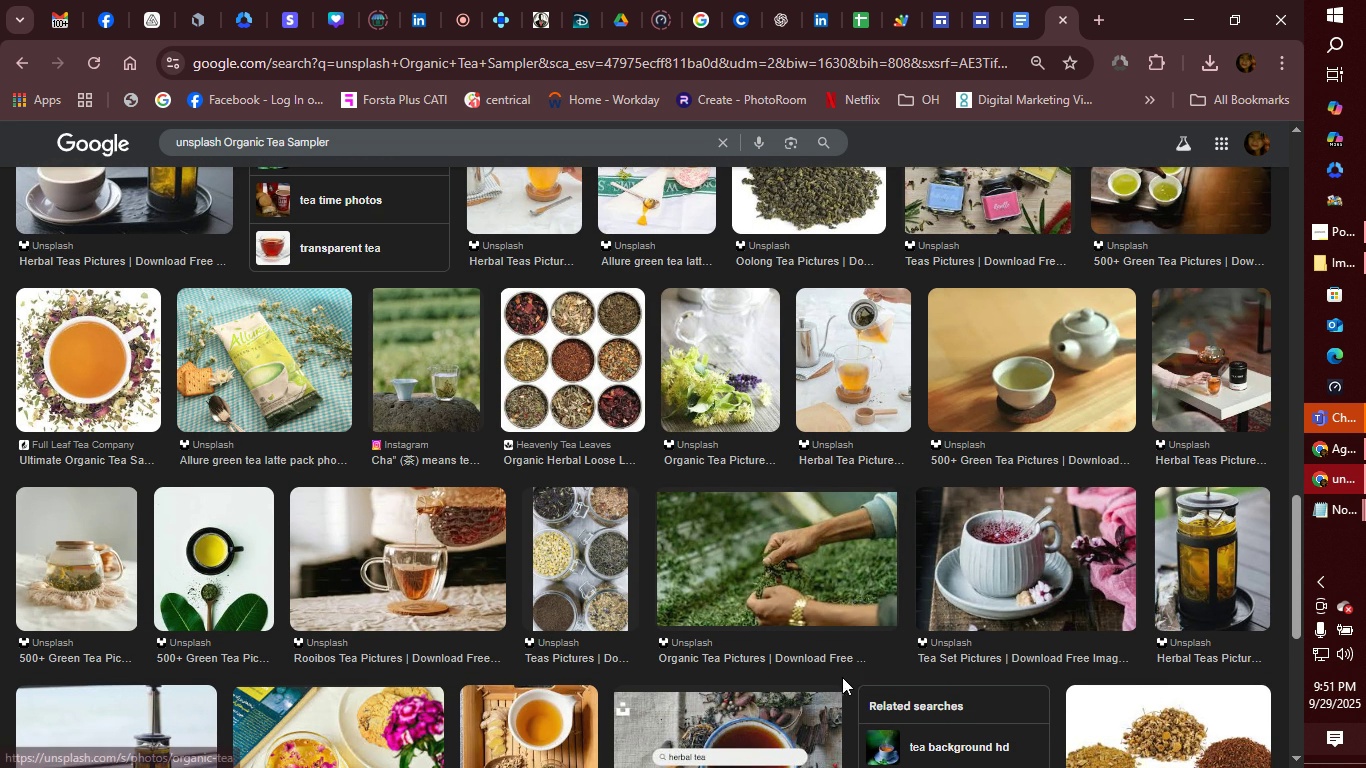 
scroll: coordinate [819, 682], scroll_direction: up, amount: 3.0
 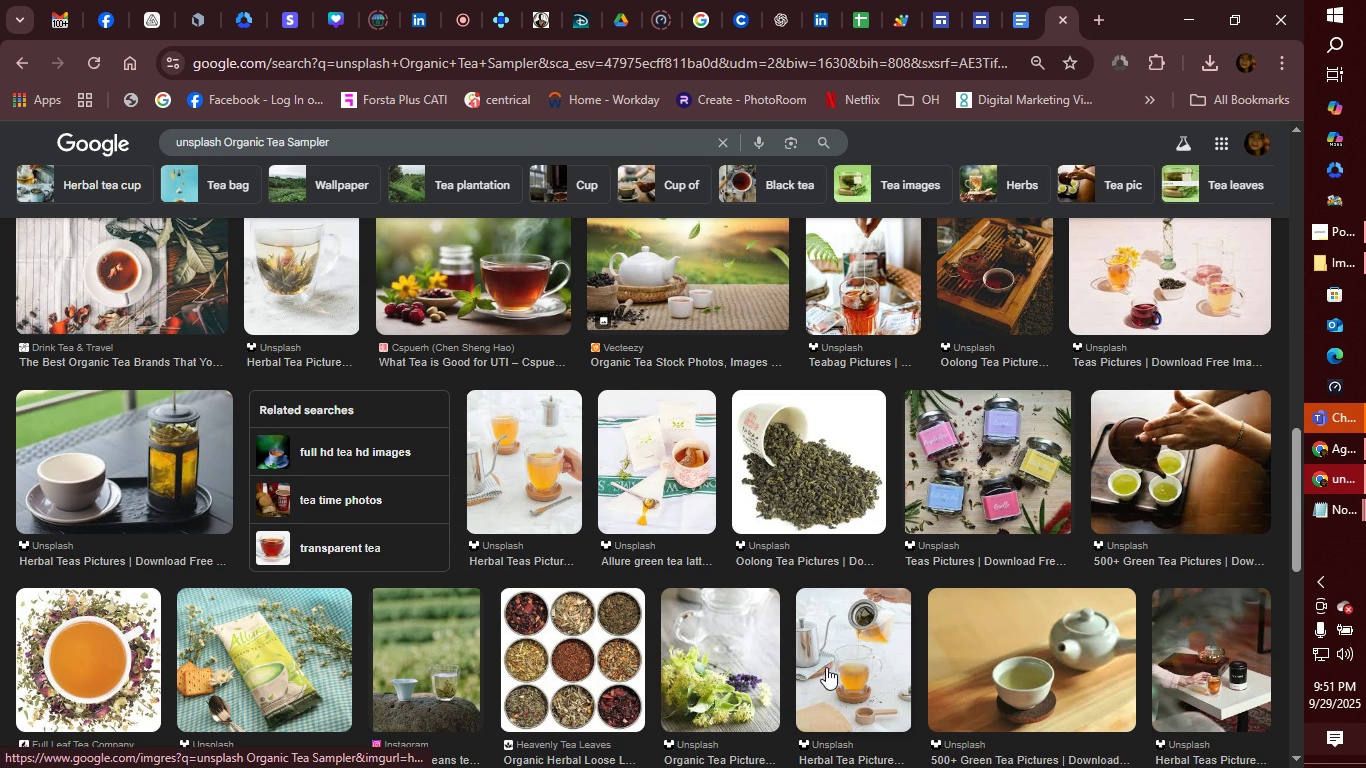 
scroll: coordinate [811, 598], scroll_direction: down, amount: 10.0